 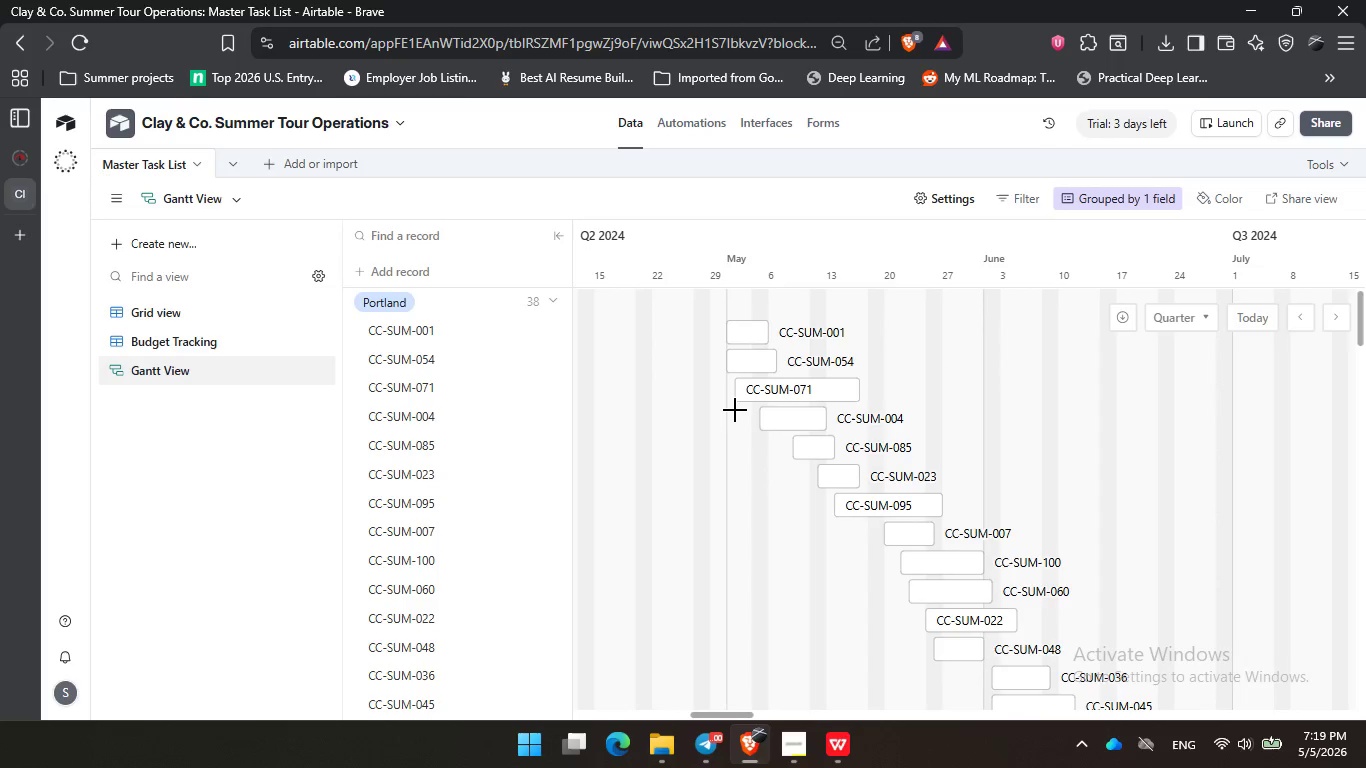 
left_click([209, 314])
 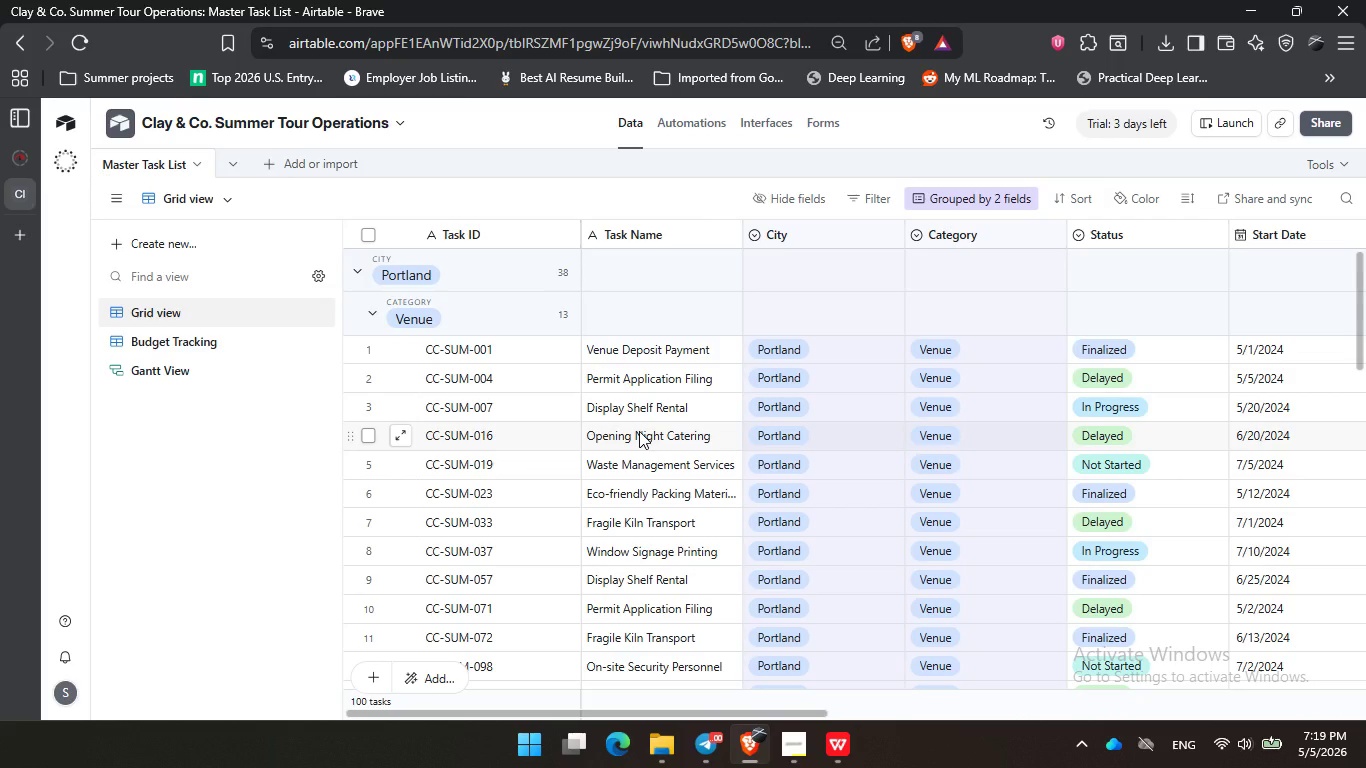 
wait(43.44)
 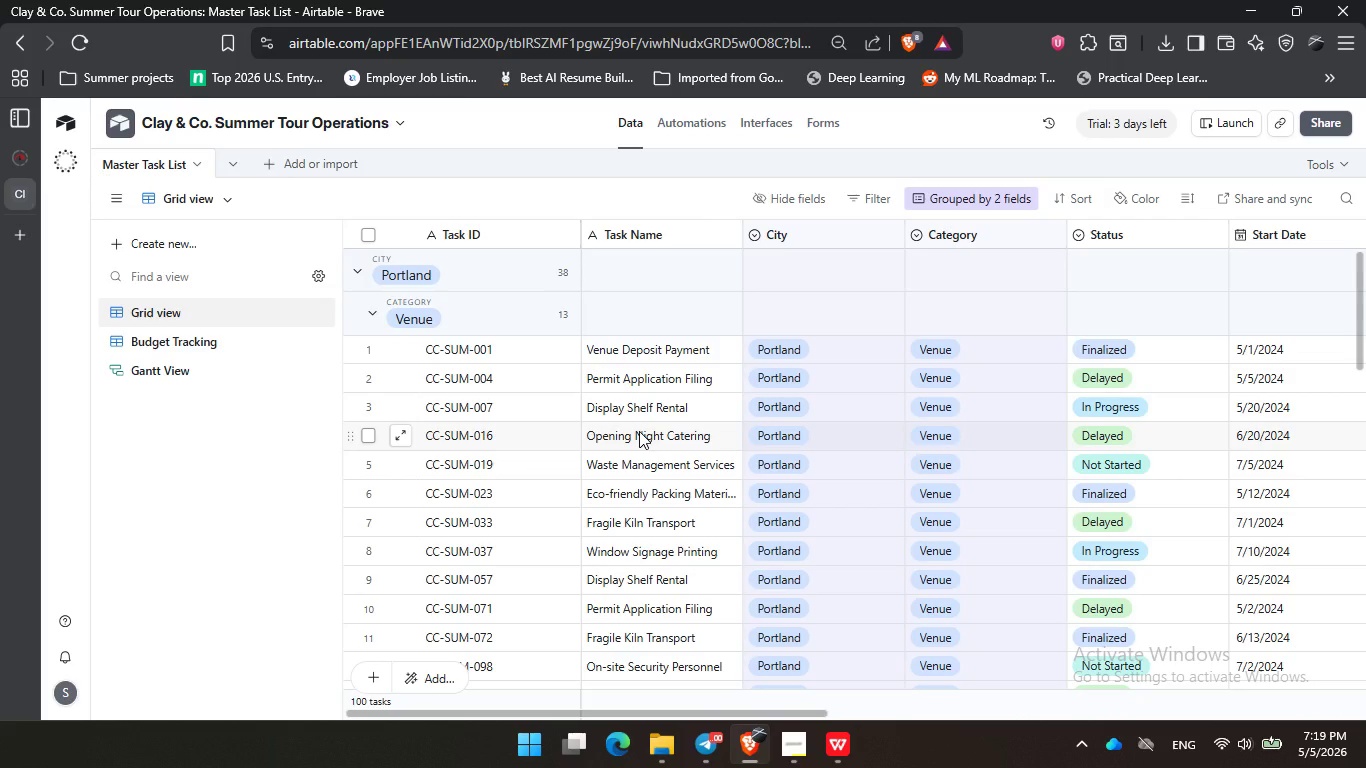 
left_click([240, 482])
 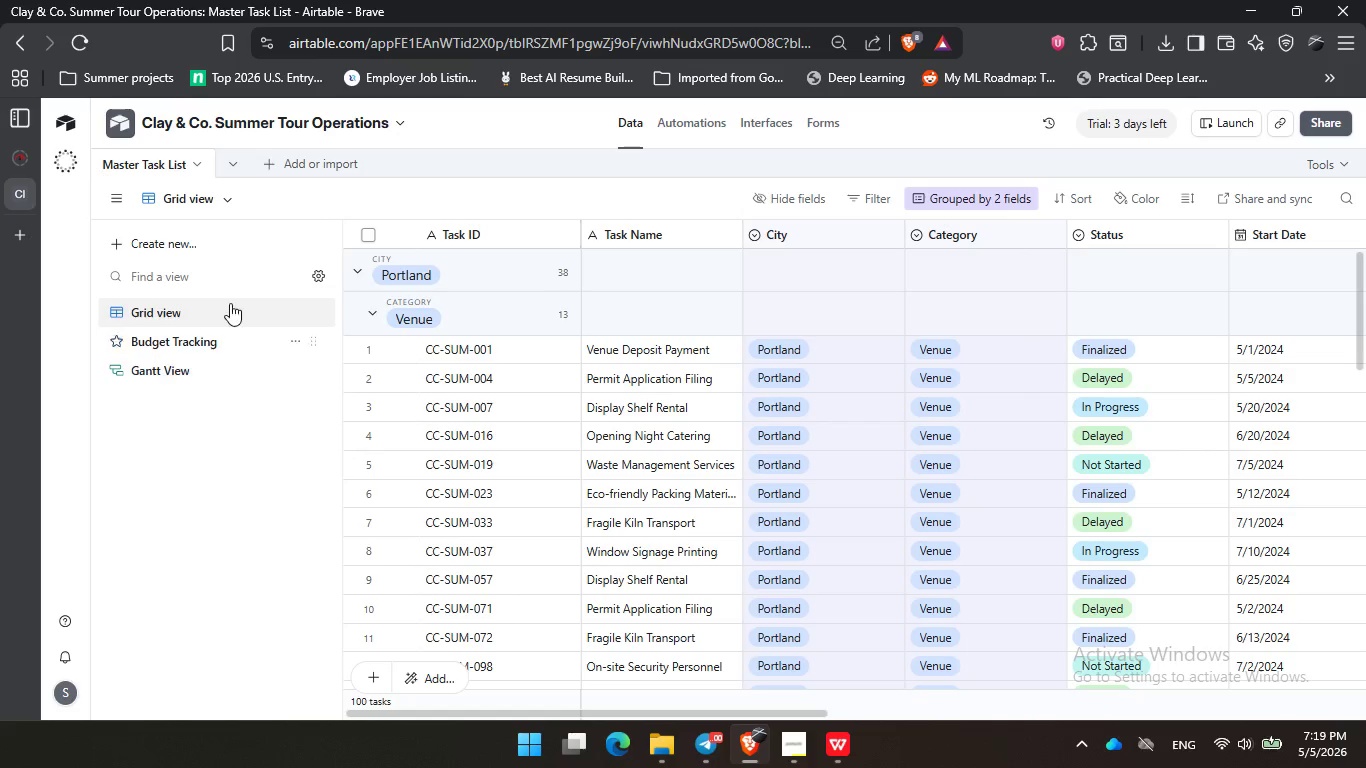 
left_click([221, 258])
 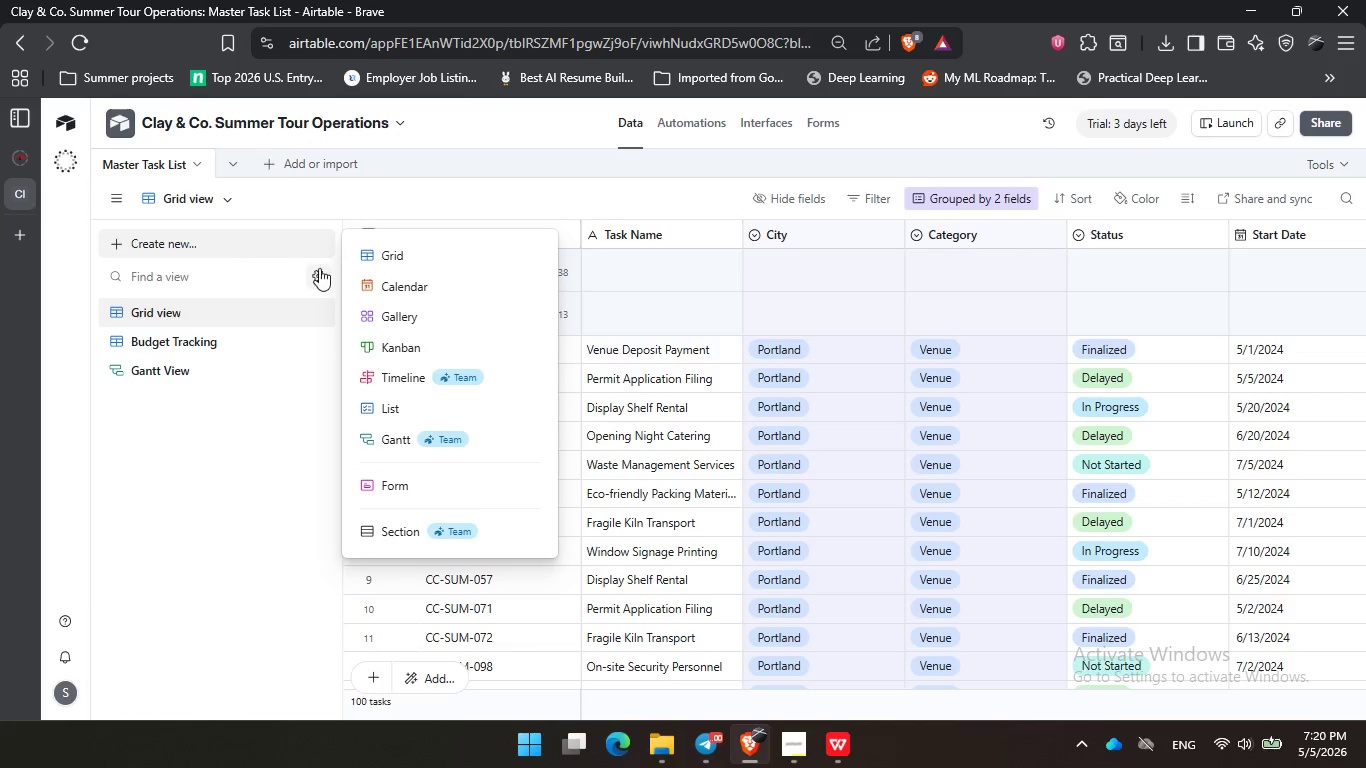 
left_click([397, 262])
 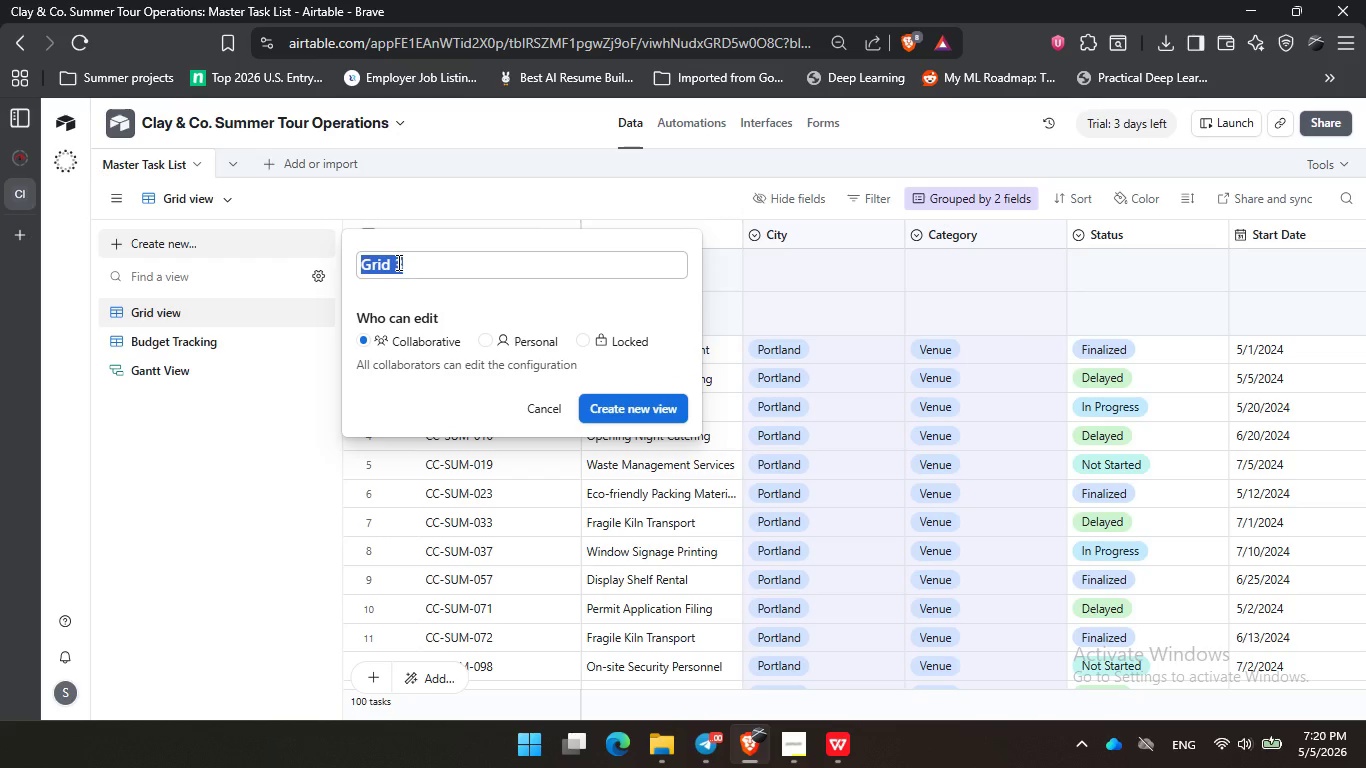 
type(High Priority )
key(Backspace)
 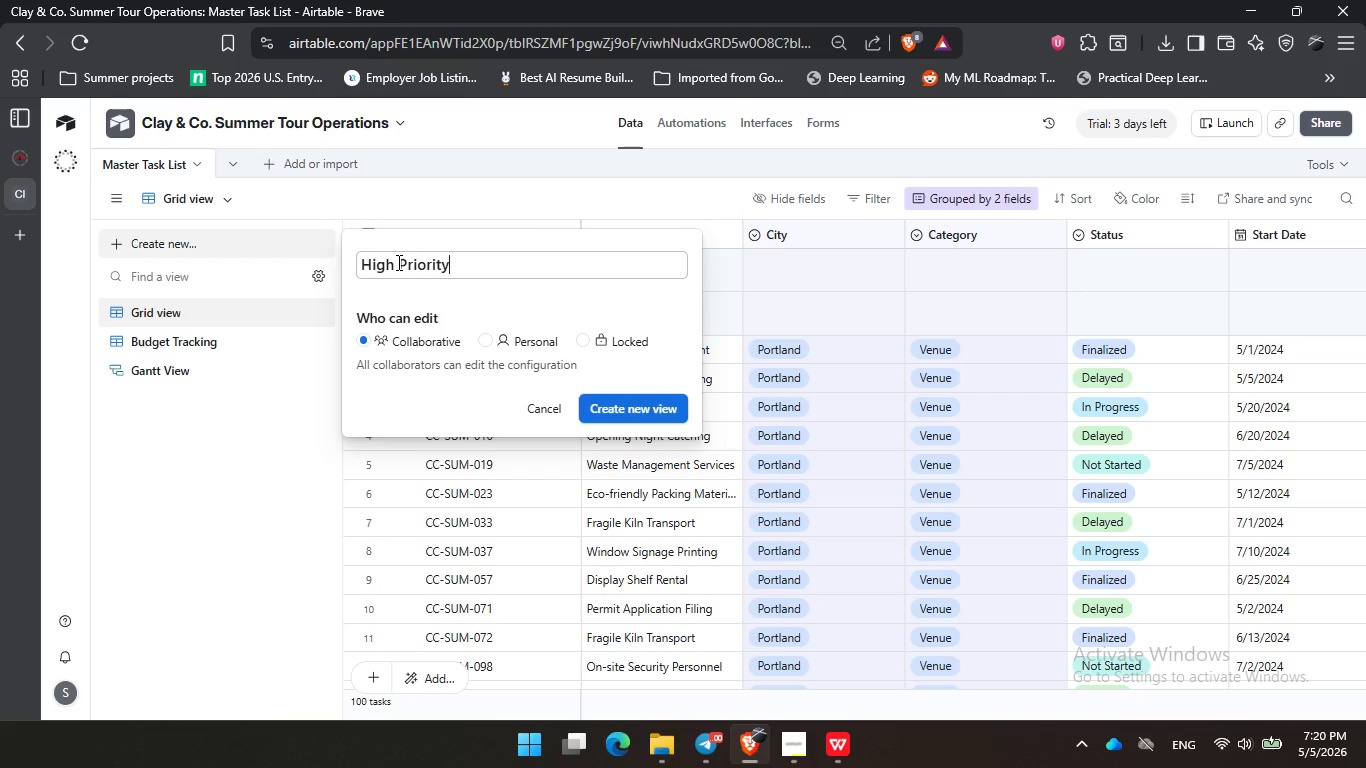 
key(Enter)
 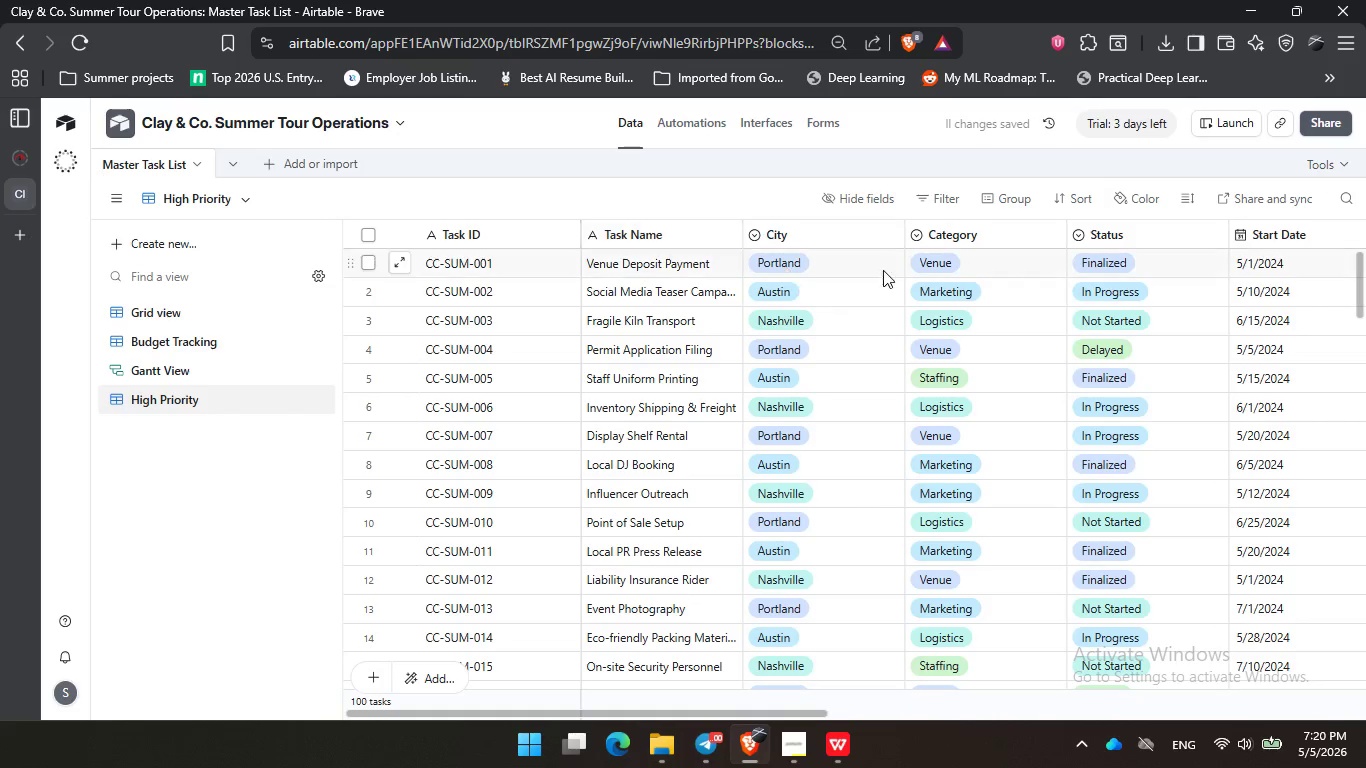 
left_click([939, 190])
 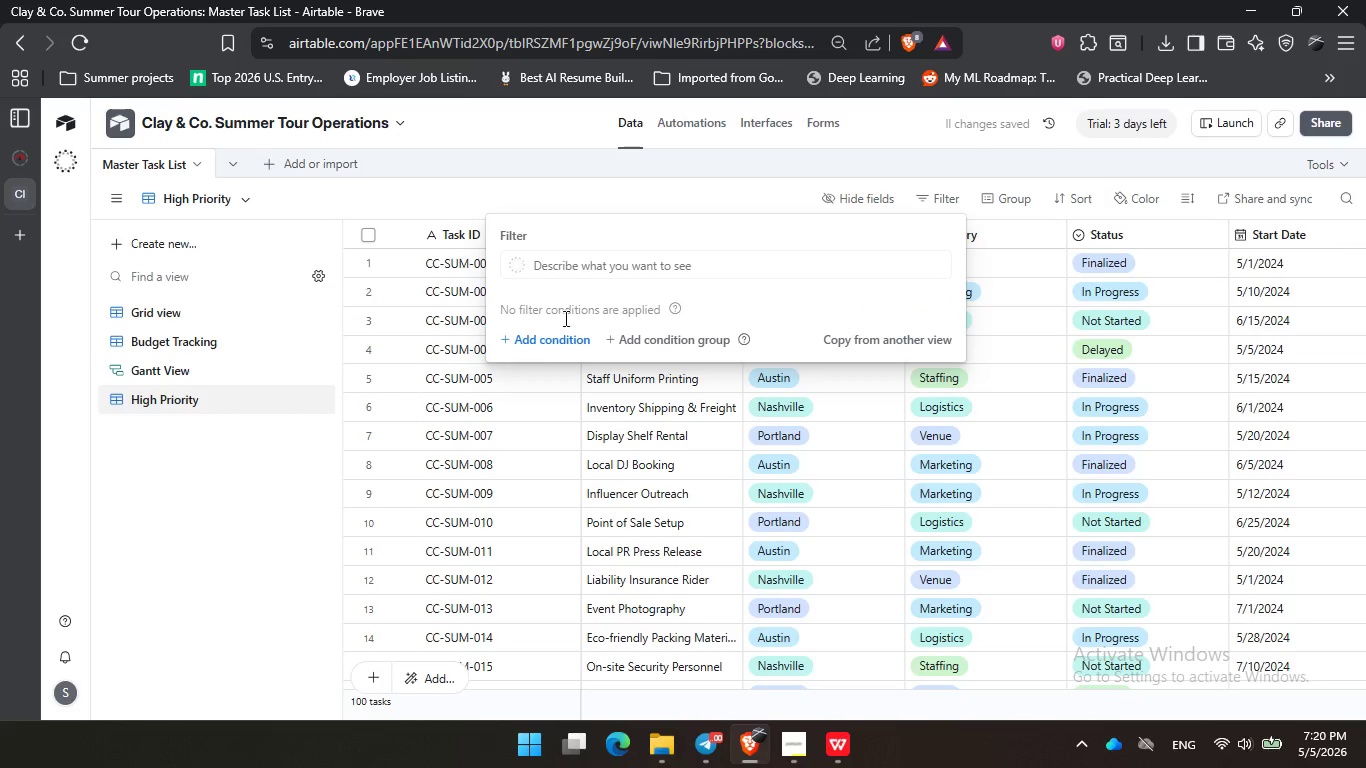 
left_click([535, 338])
 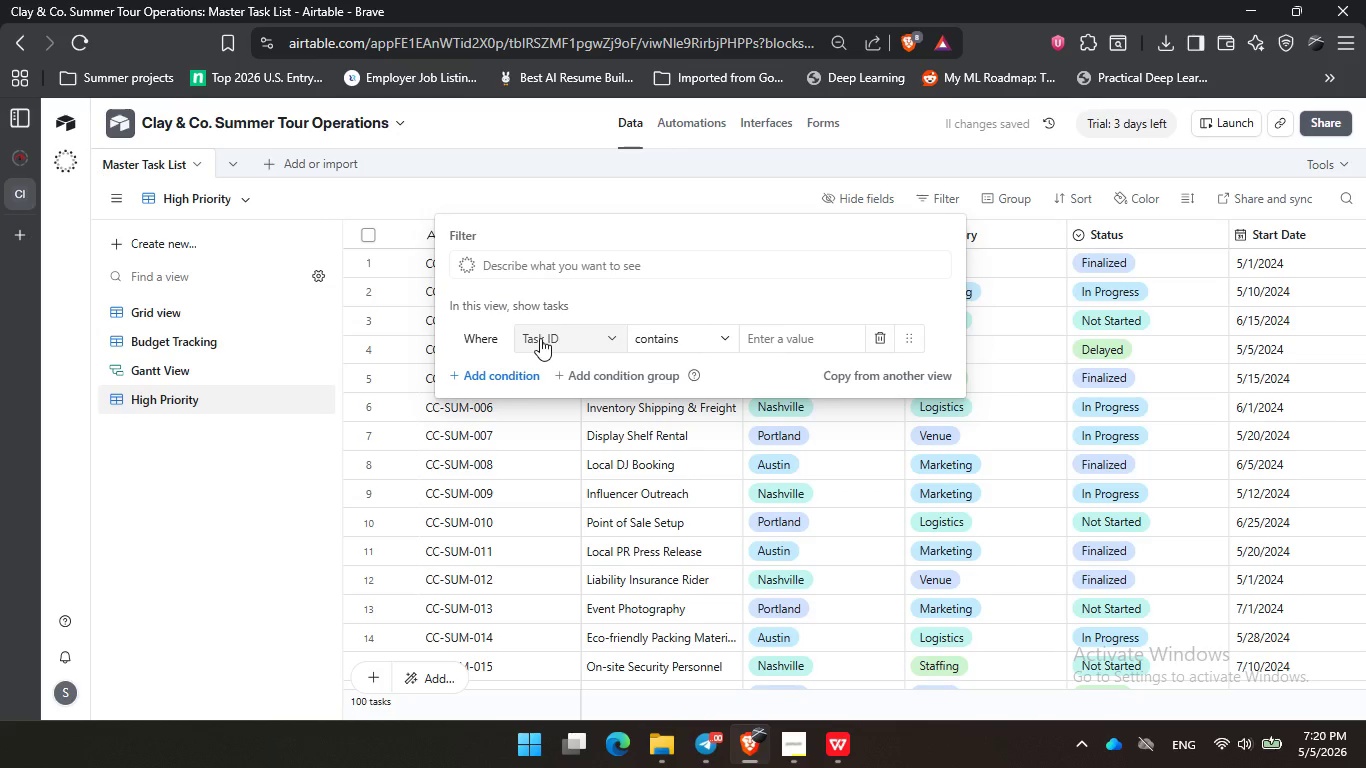 
left_click([540, 338])
 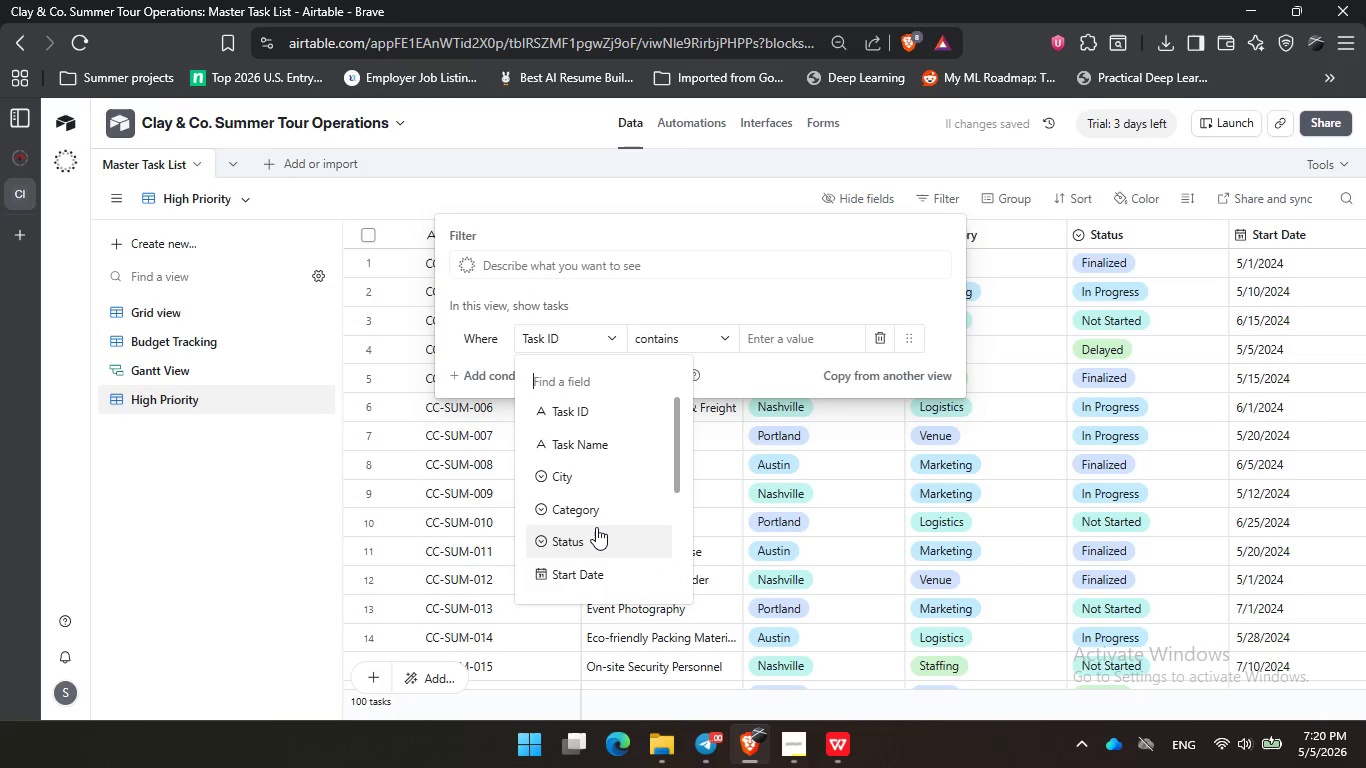 
scroll: coordinate [596, 545], scroll_direction: down, amount: 1.0
 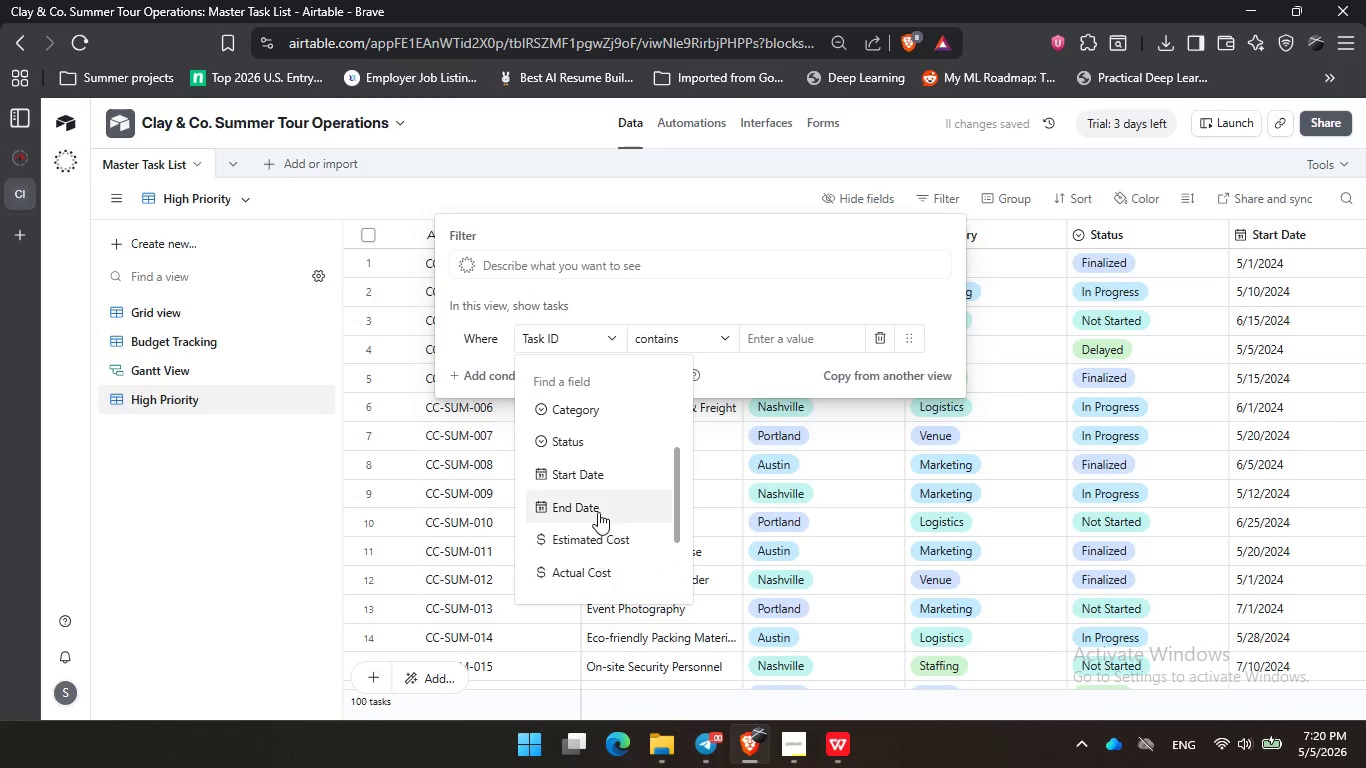 
left_click([598, 503])
 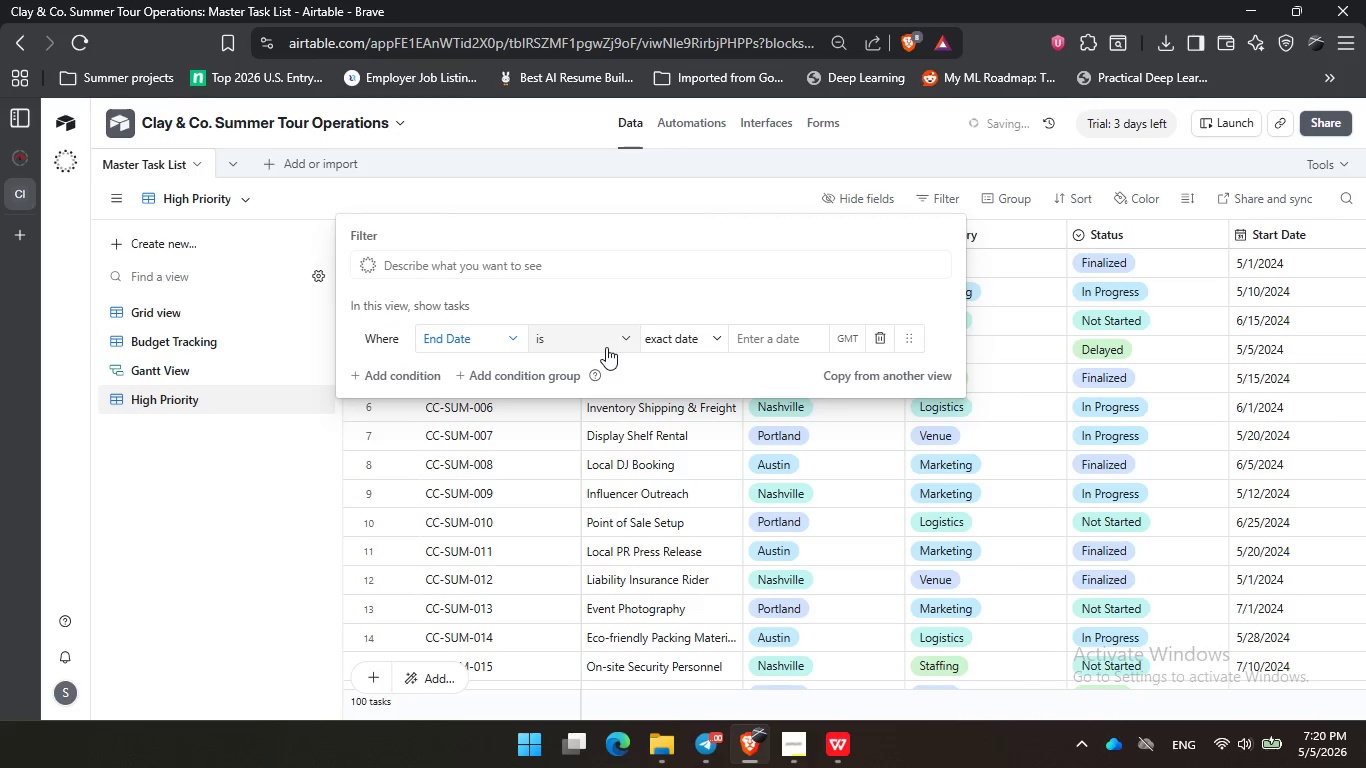 
left_click([599, 344])
 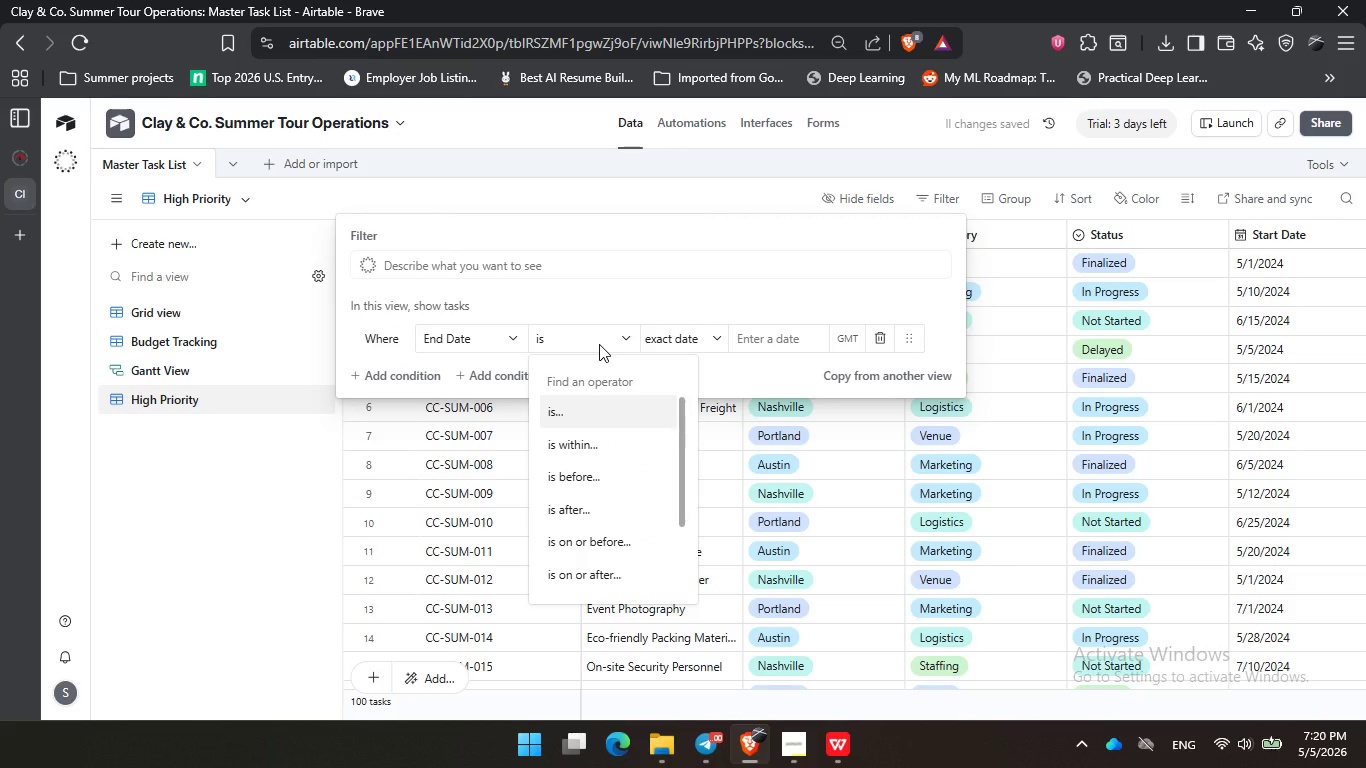 
left_click([599, 344])
 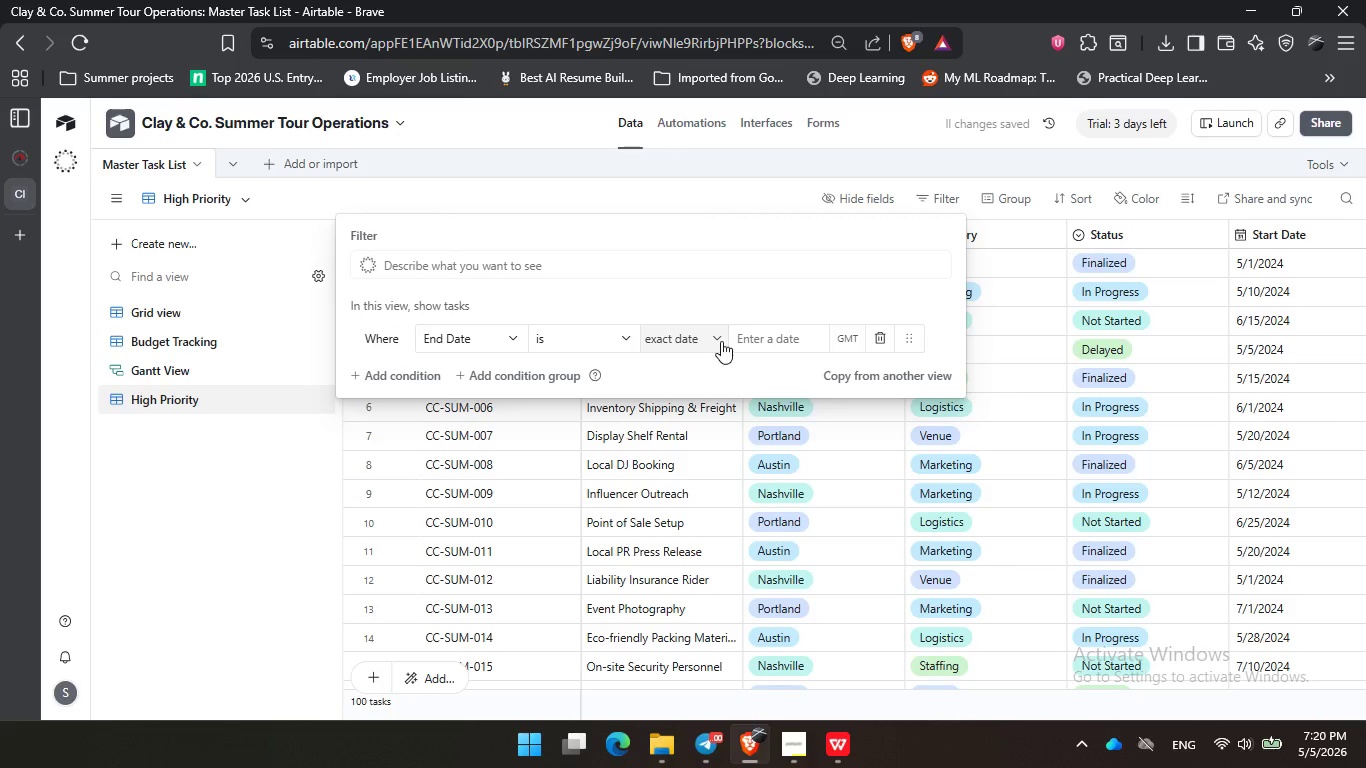 
left_click([721, 341])
 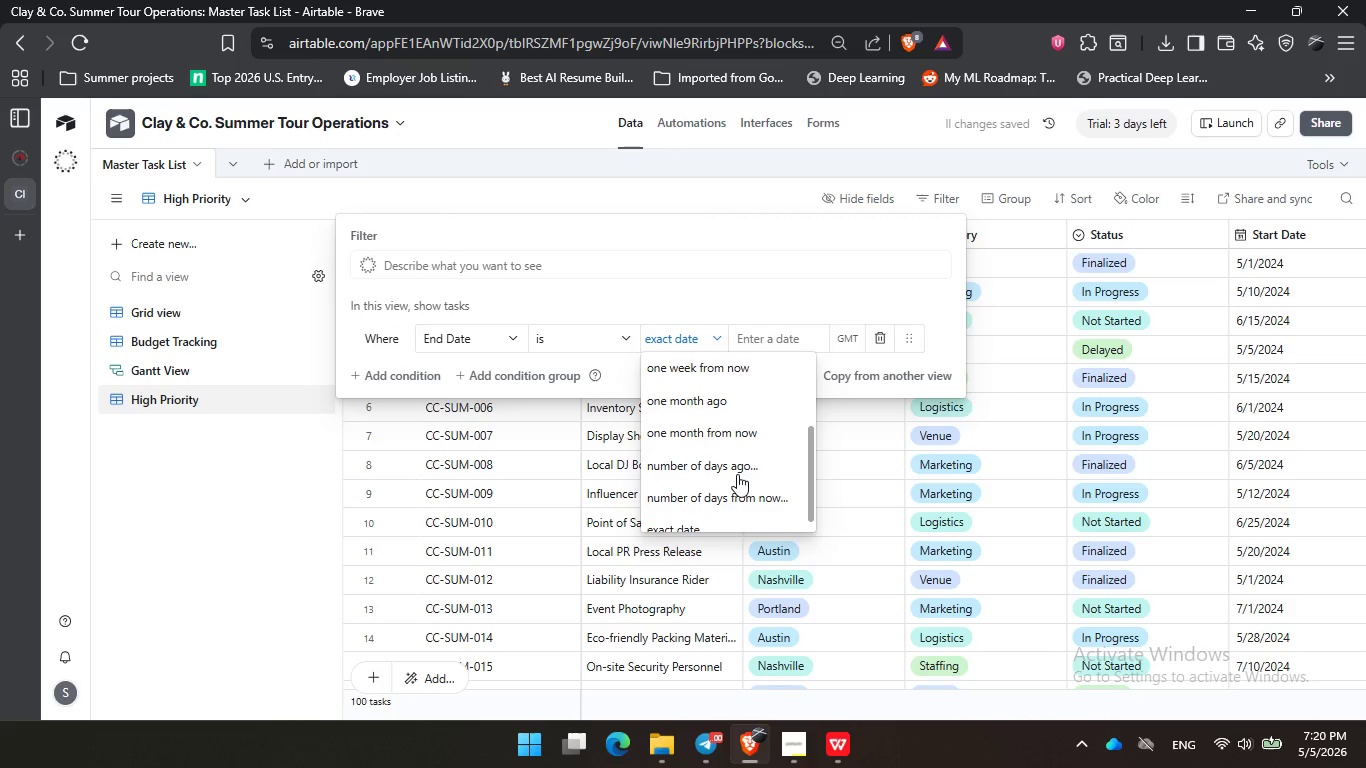 
scroll: coordinate [737, 474], scroll_direction: up, amount: 3.0
 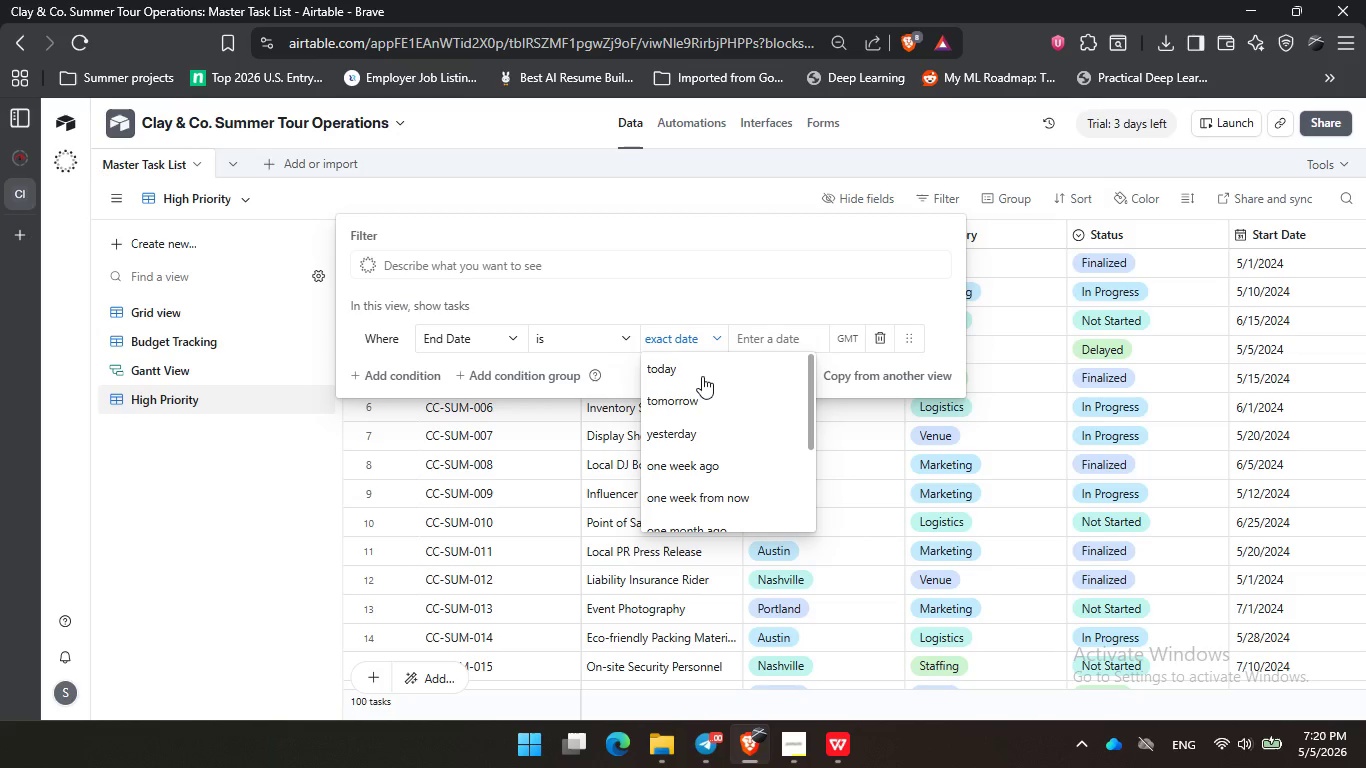 
scroll: coordinate [704, 382], scroll_direction: down, amount: 3.0
 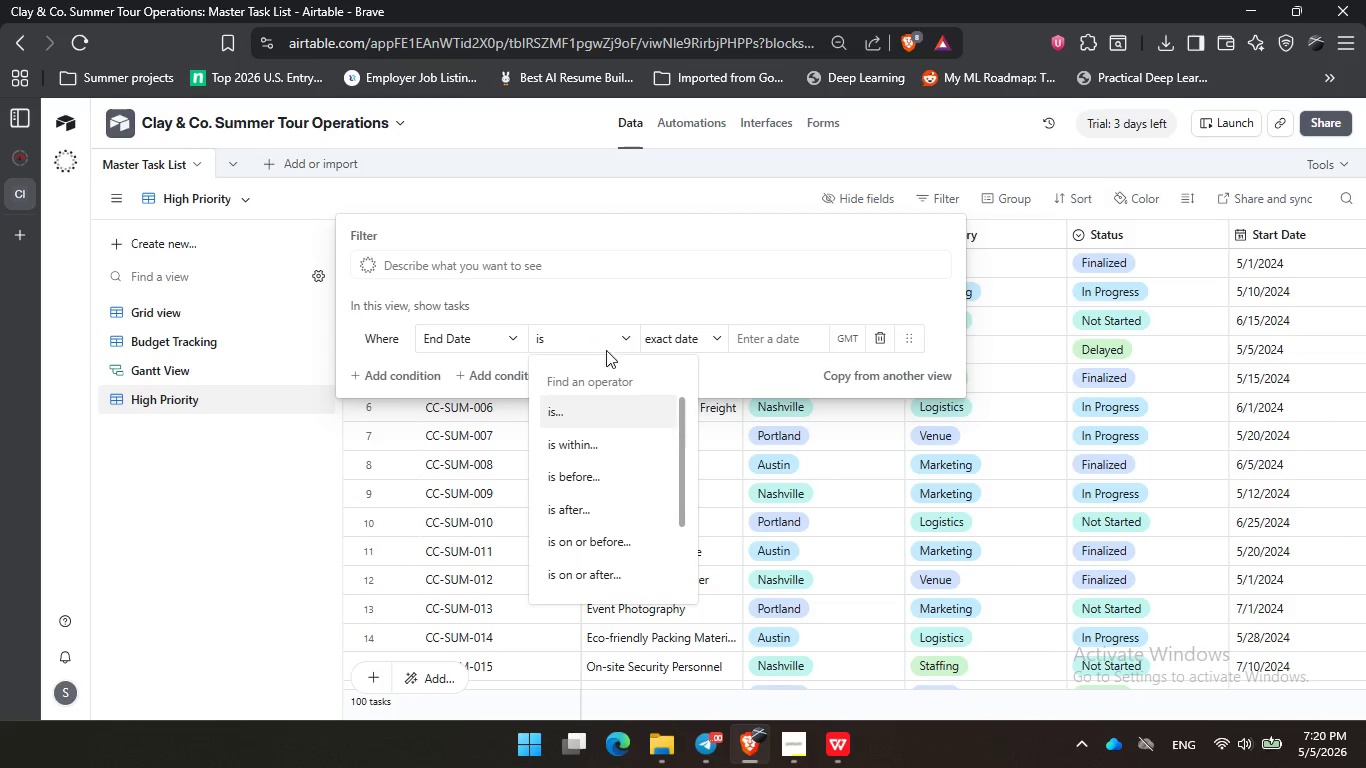 
left_click([588, 486])